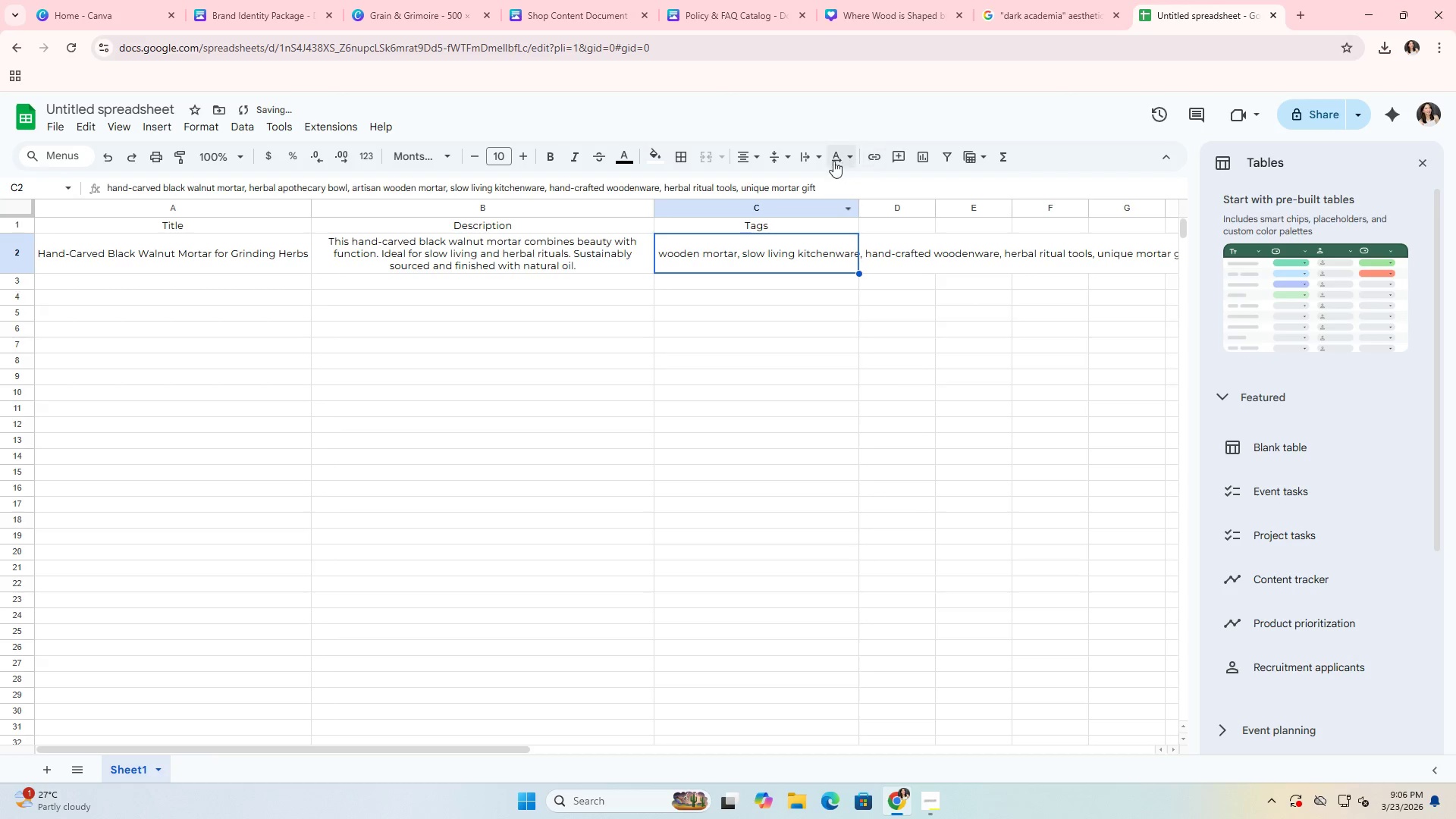 
left_click([818, 155])
 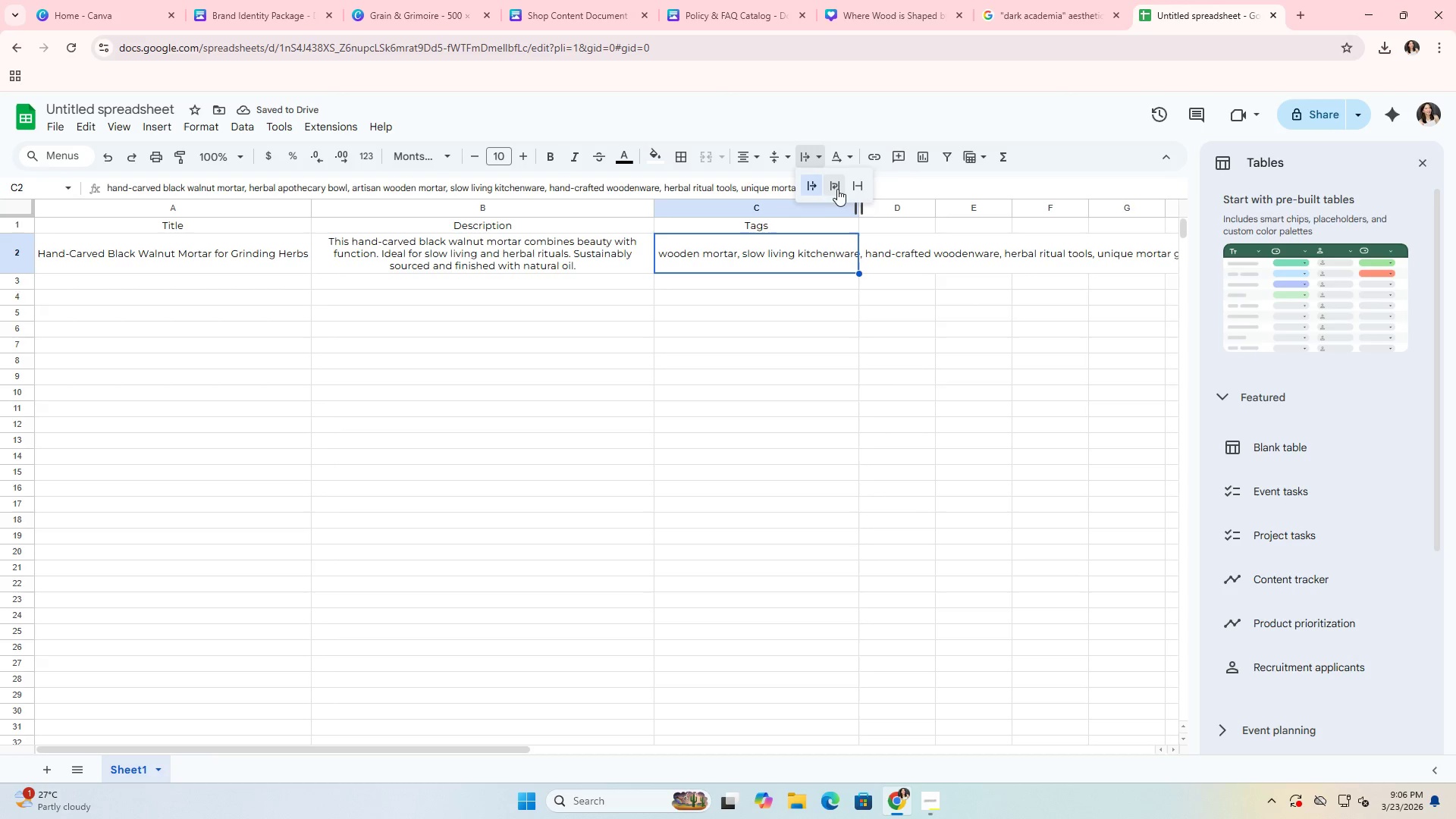 
left_click([836, 185])
 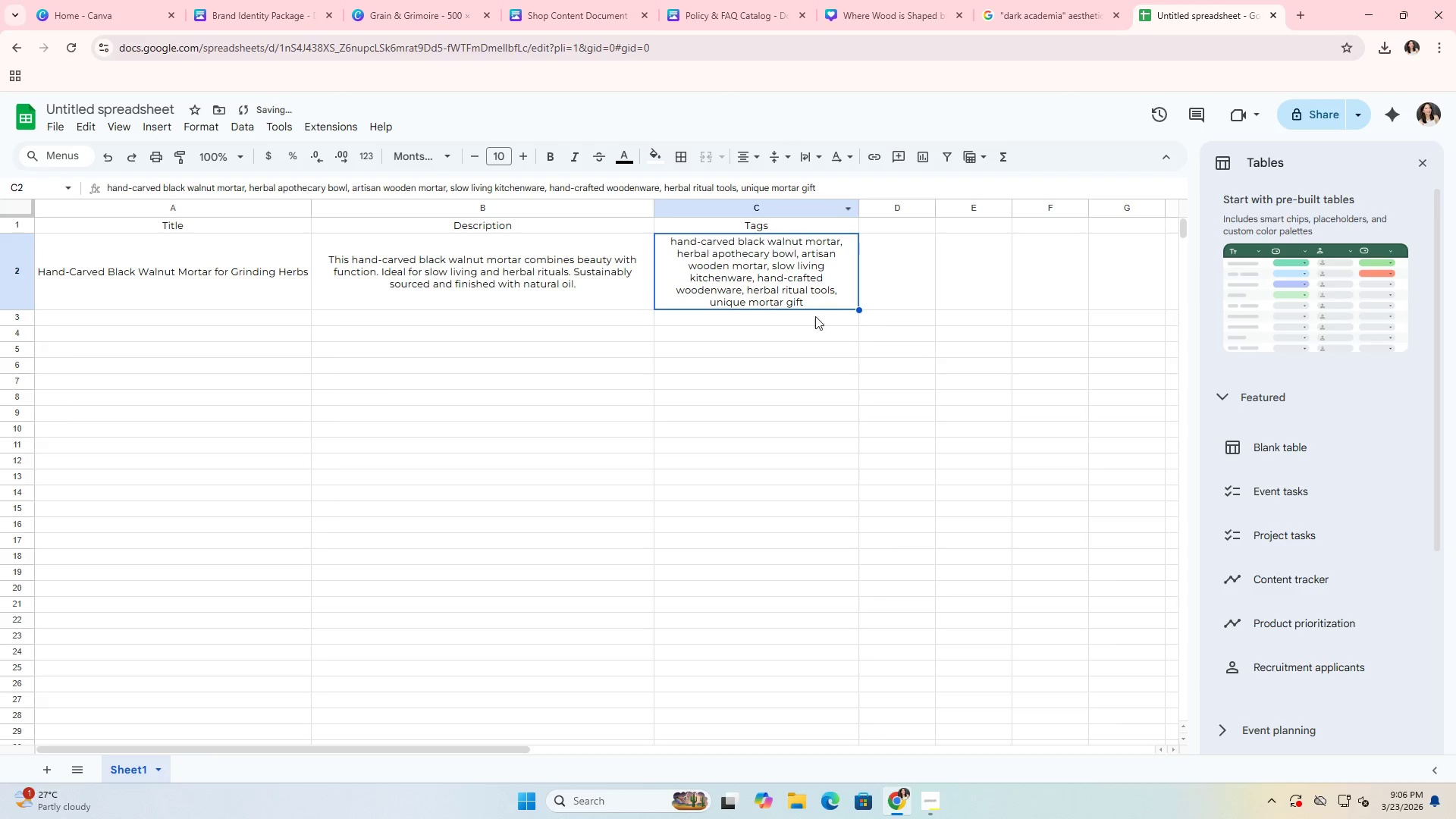 
left_click([811, 329])
 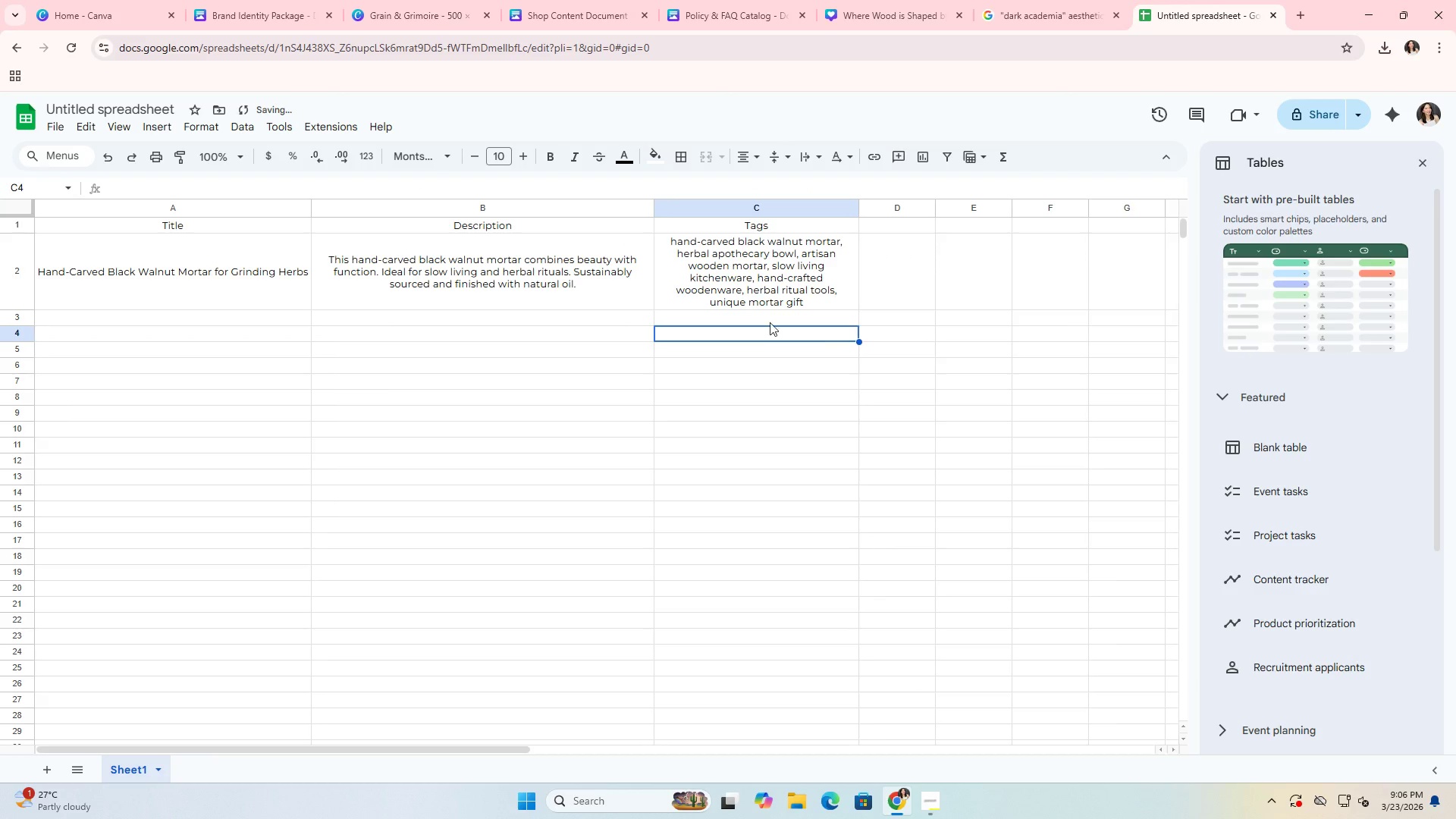 
key(Alt+AltLeft)
 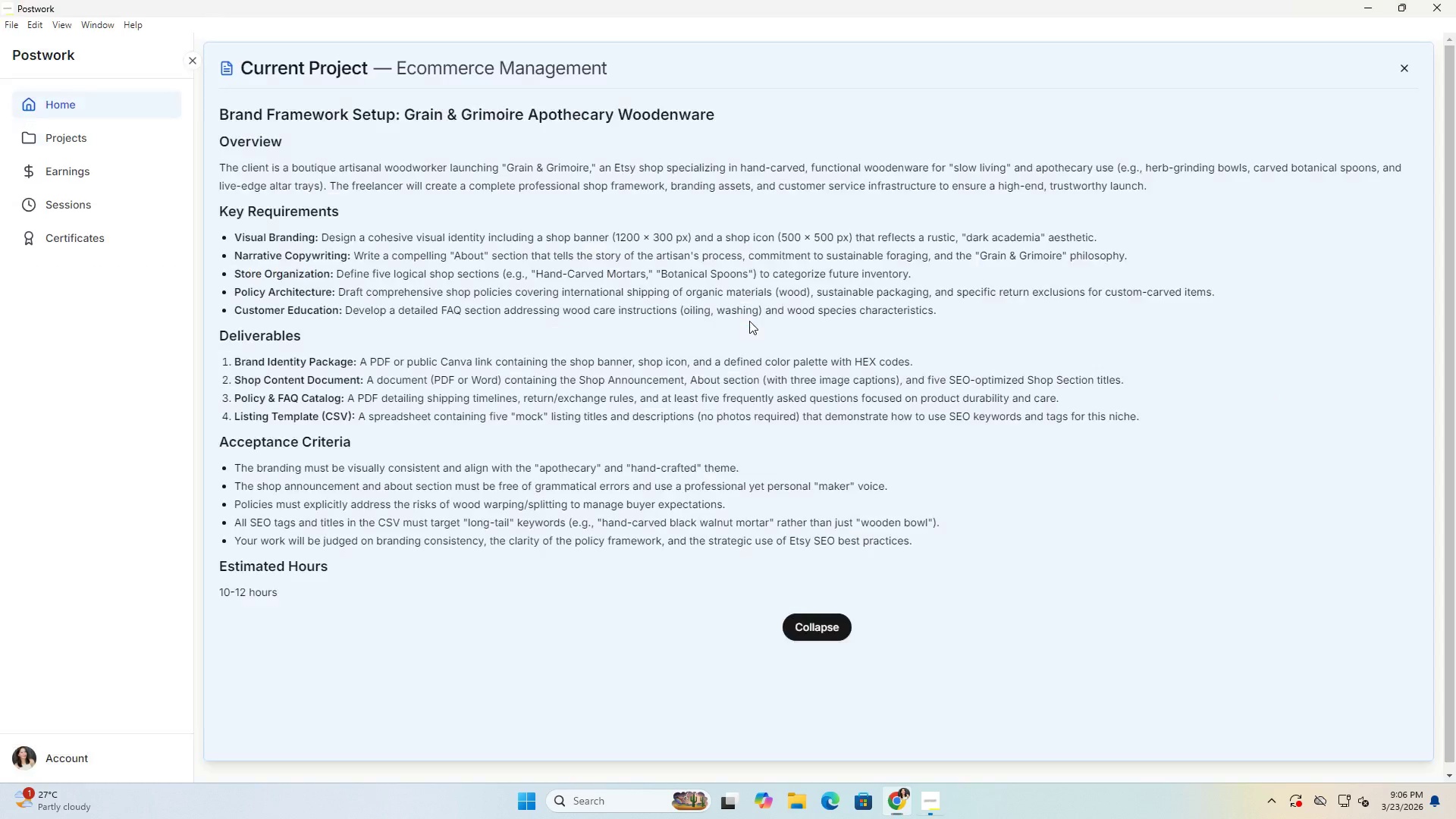 
key(Alt+Tab)